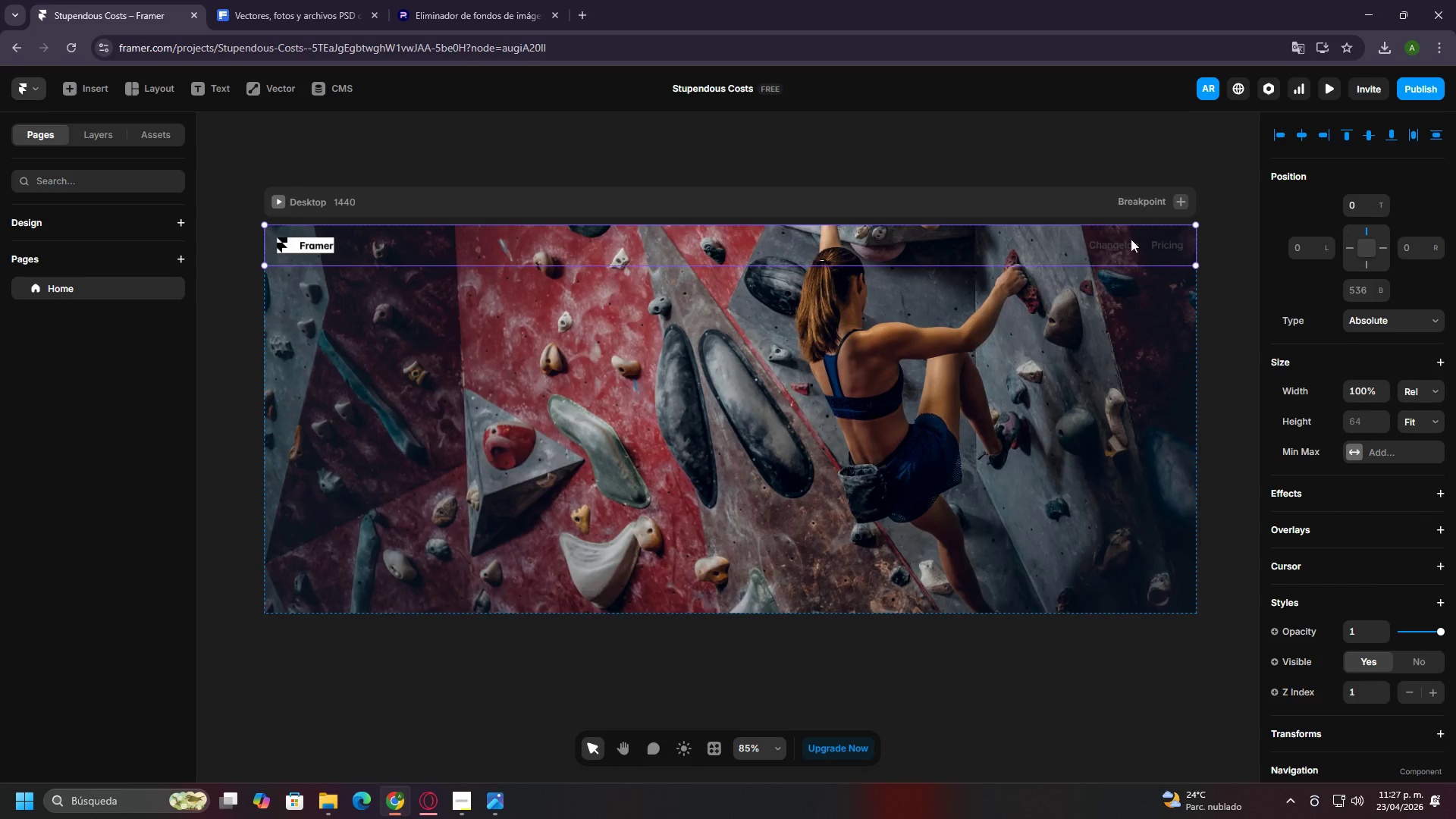 
double_click([1122, 240])
 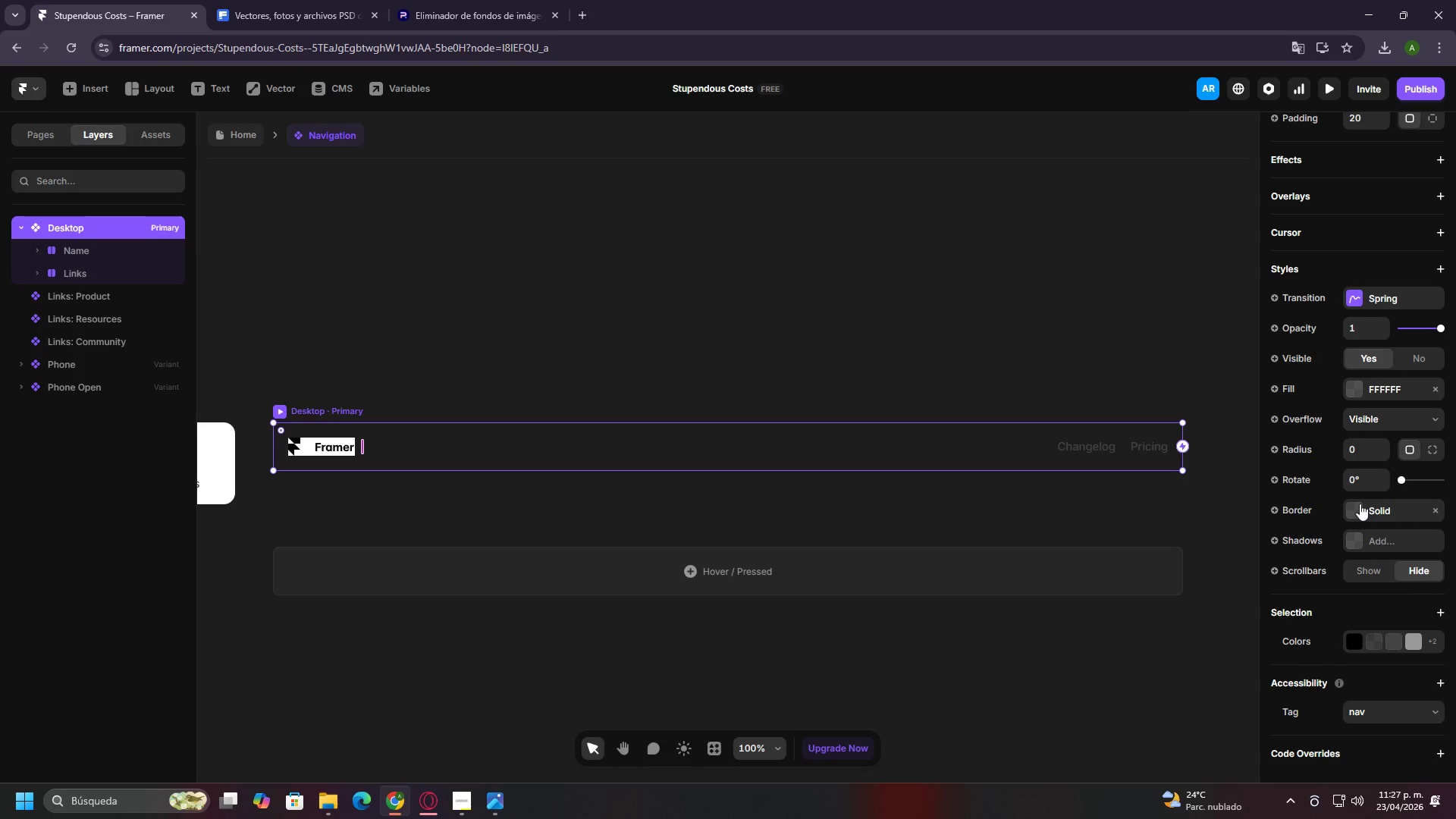 
left_click([1352, 388])
 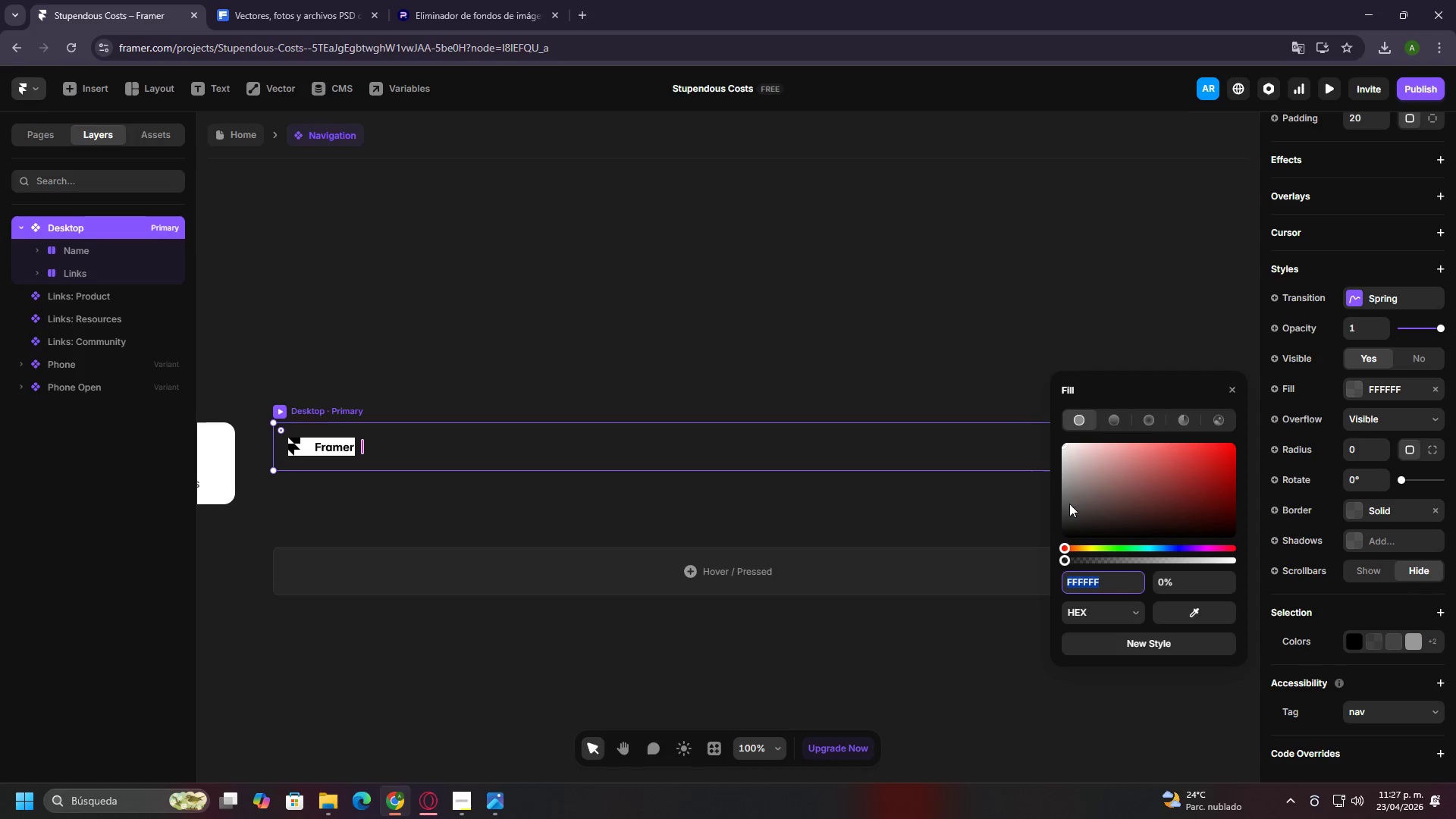 
left_click_drag(start_coordinate=[1067, 516], to_coordinate=[1159, 537])
 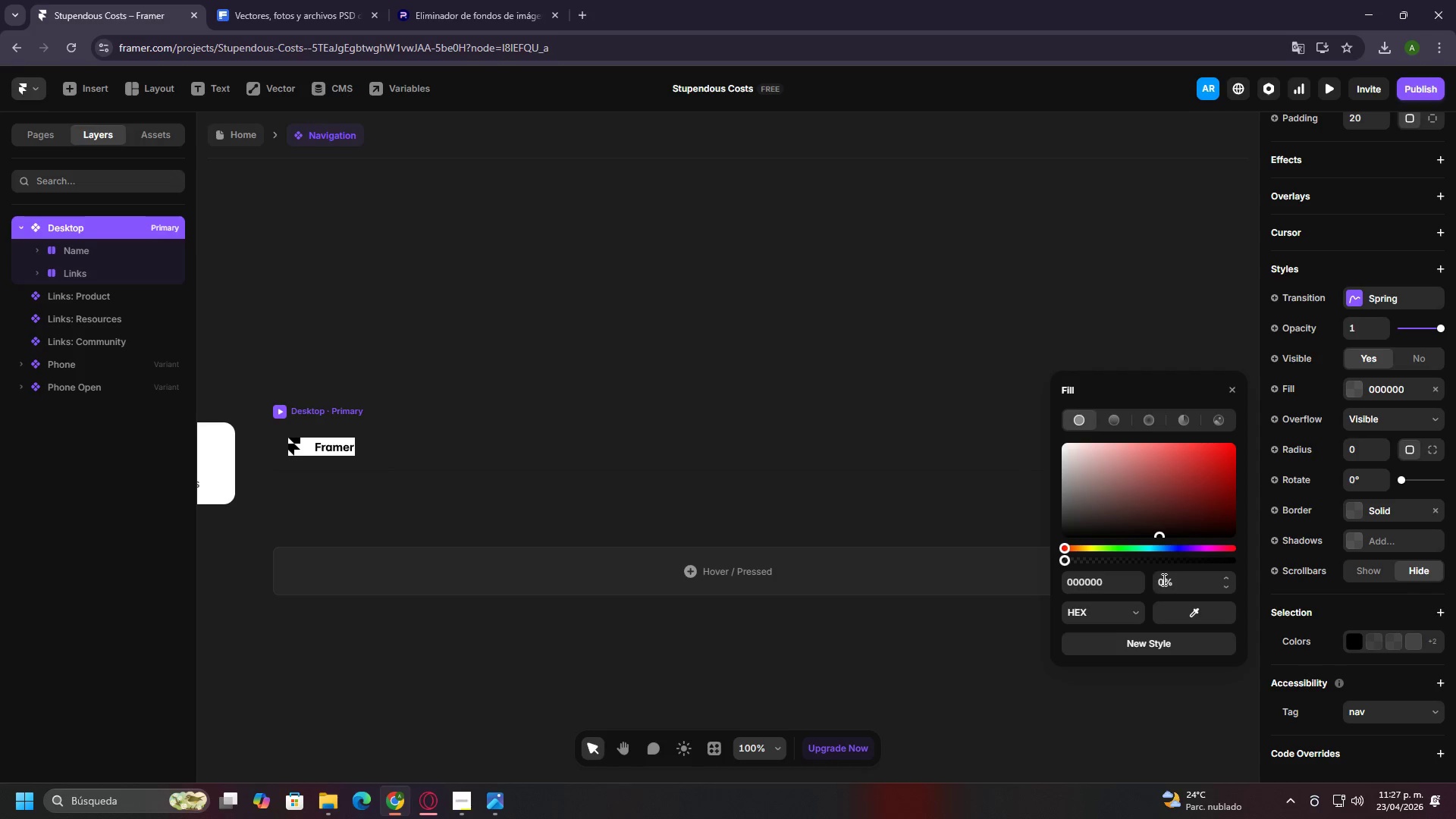 
left_click([1163, 579])
 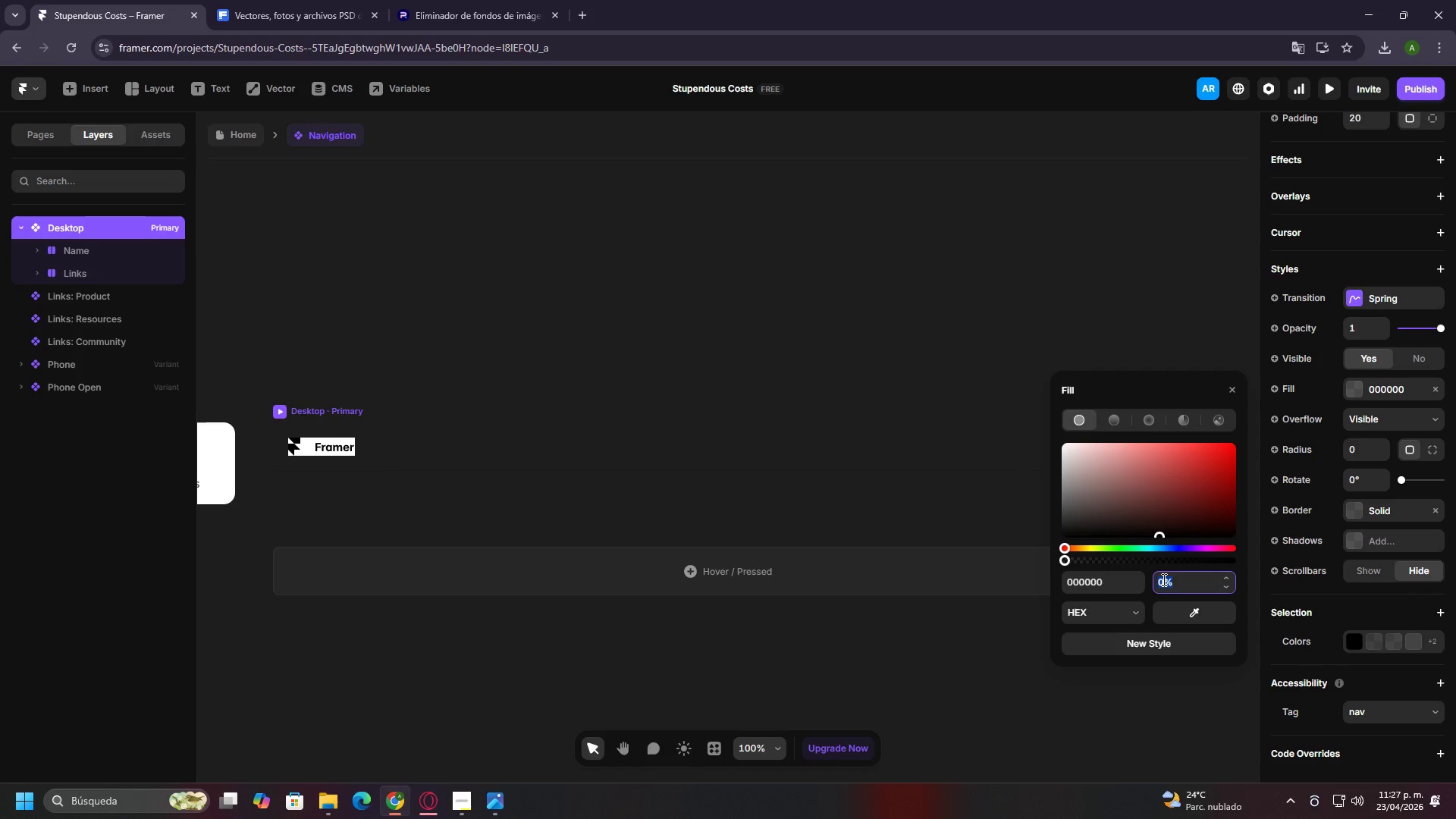 
type(30)
 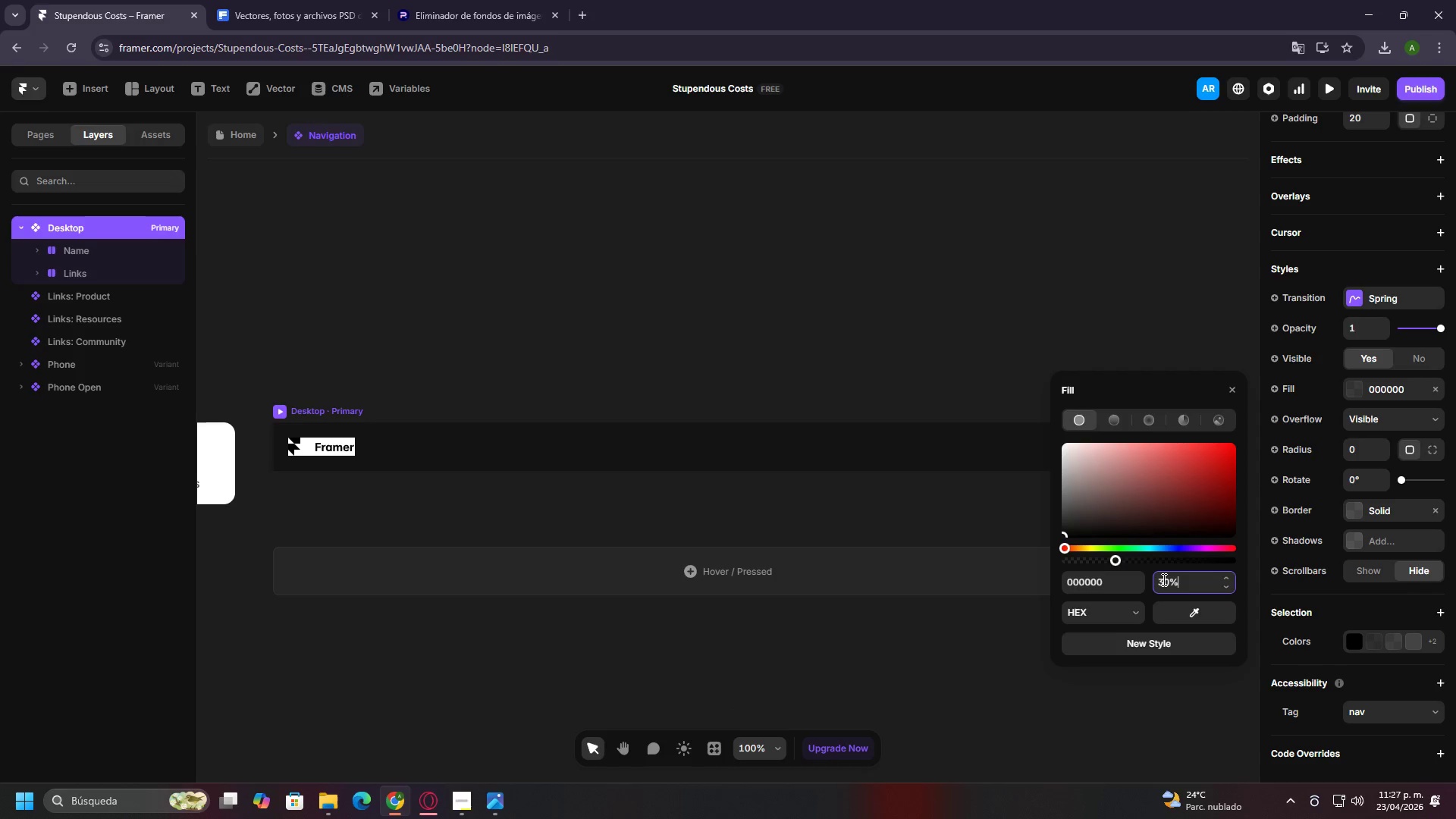 
key(Enter)
 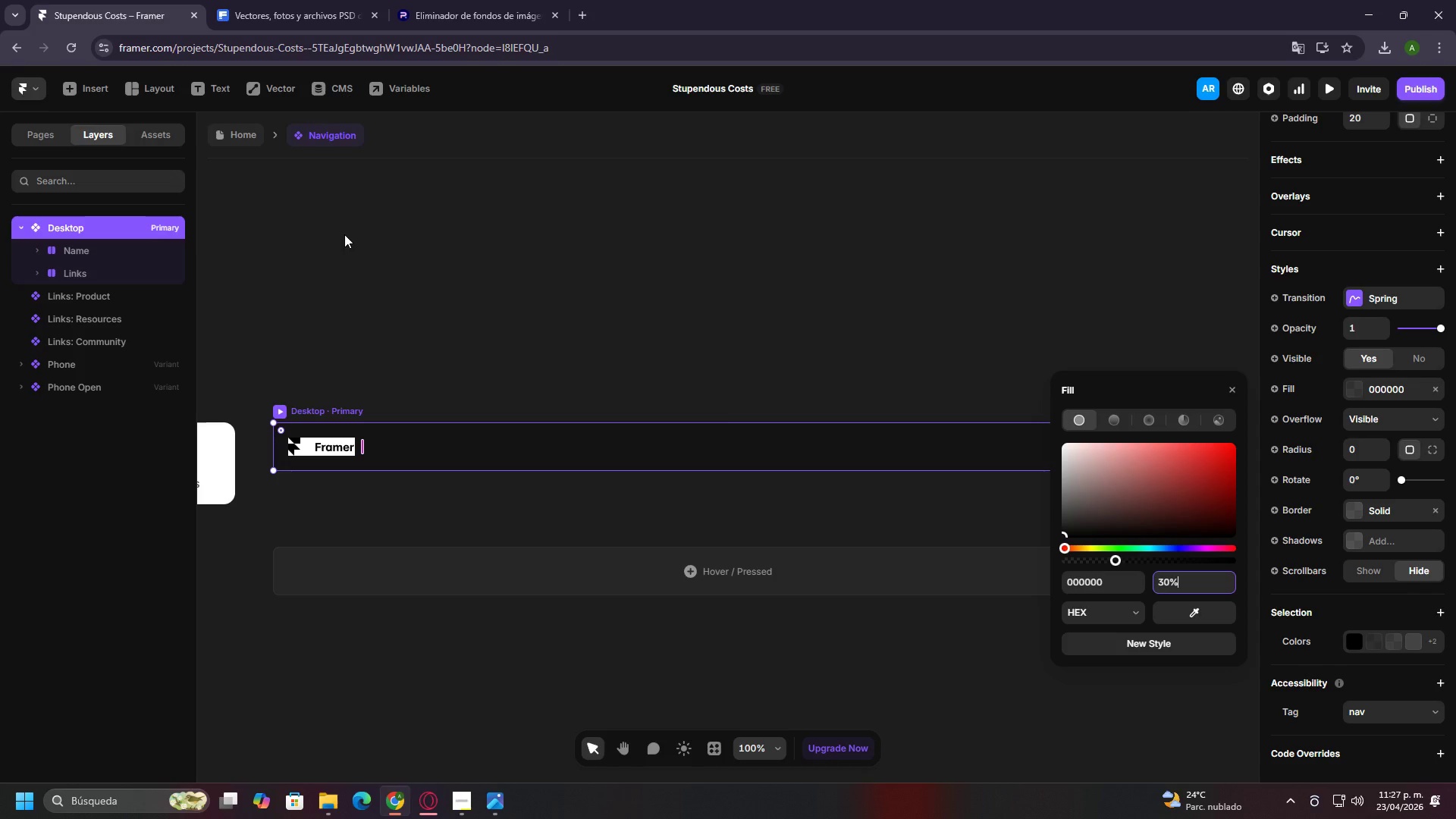 
left_click([246, 135])
 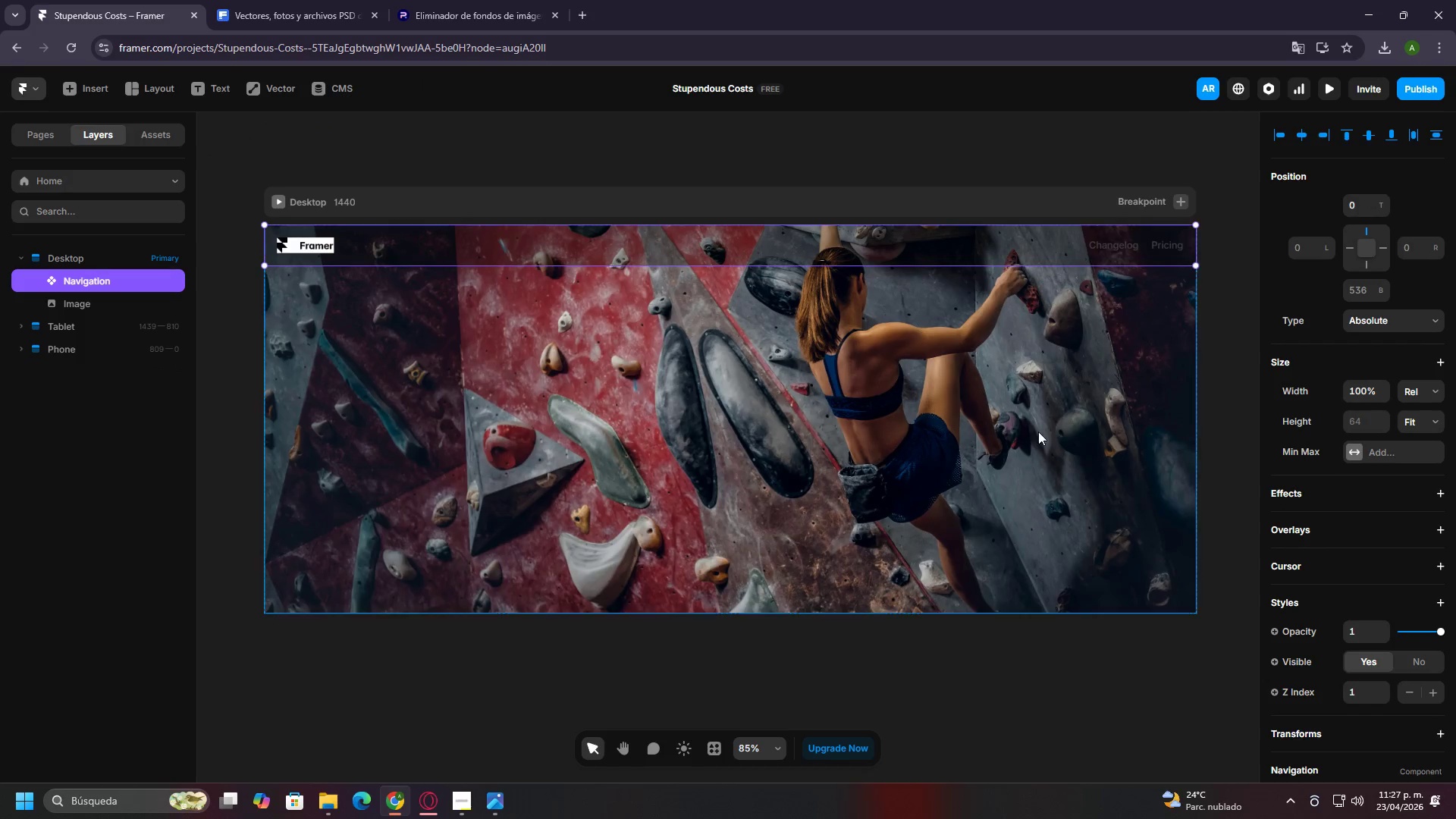 
left_click([1228, 403])
 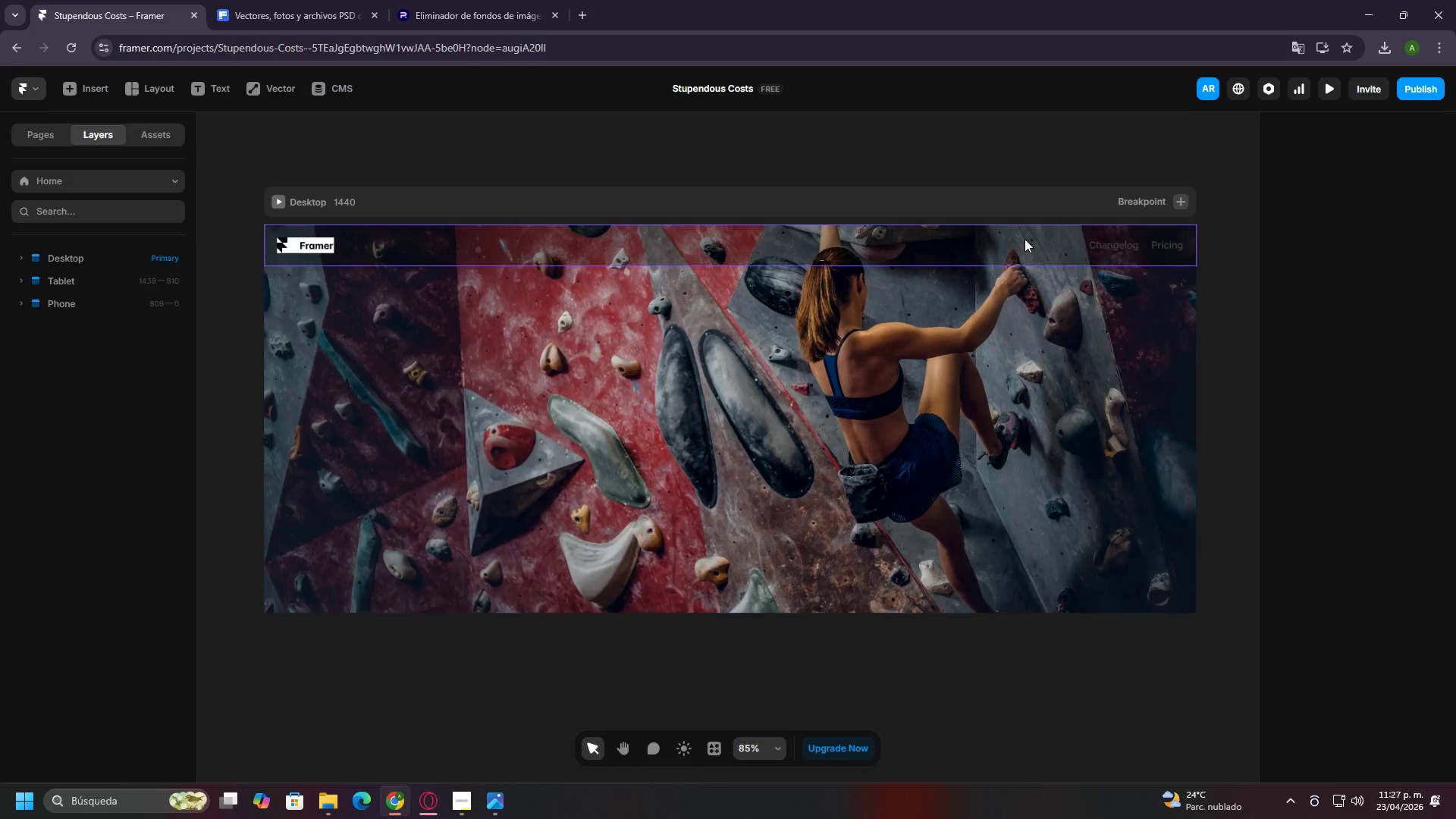 
left_click([1025, 239])
 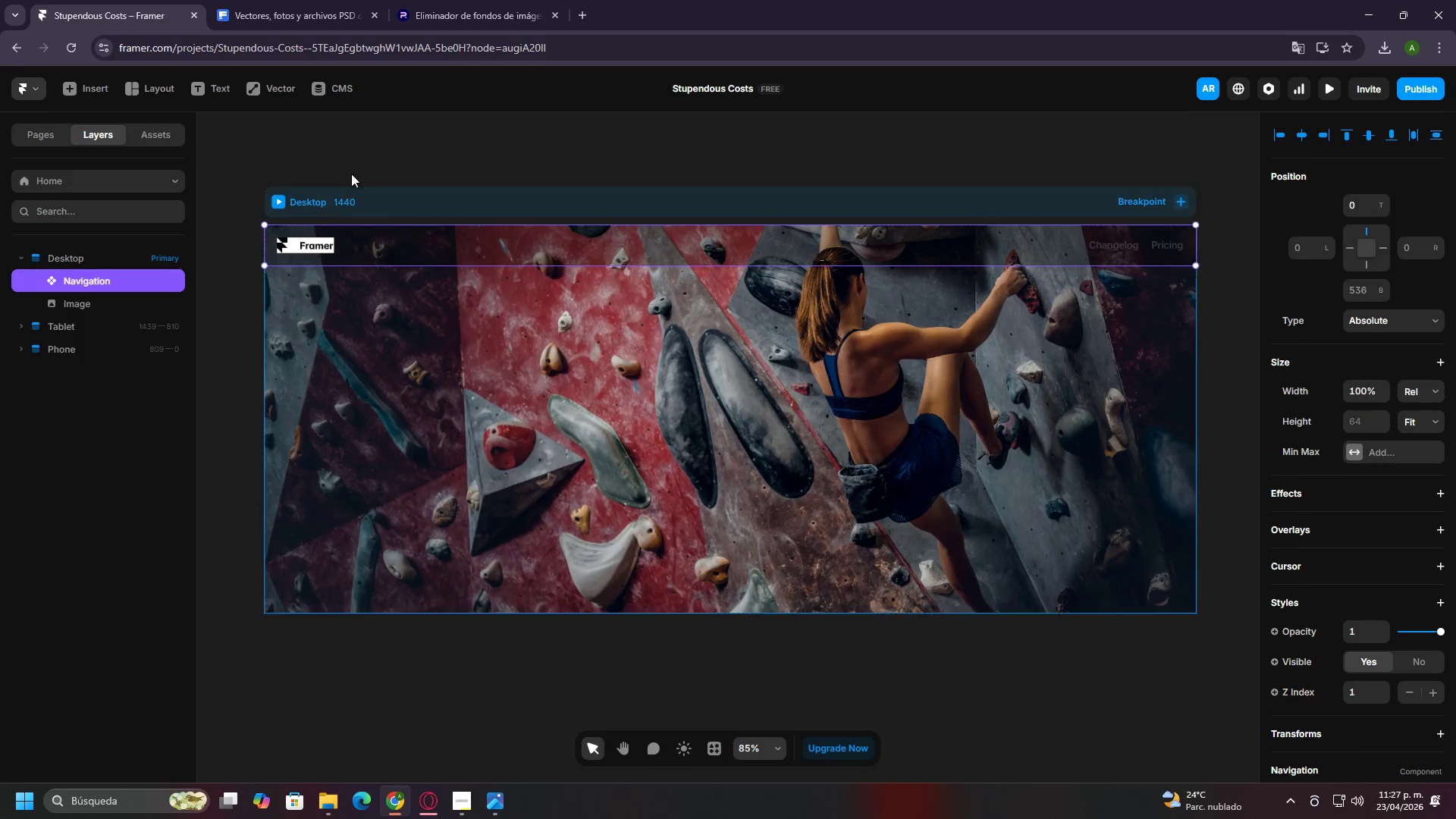 
wait(5.34)
 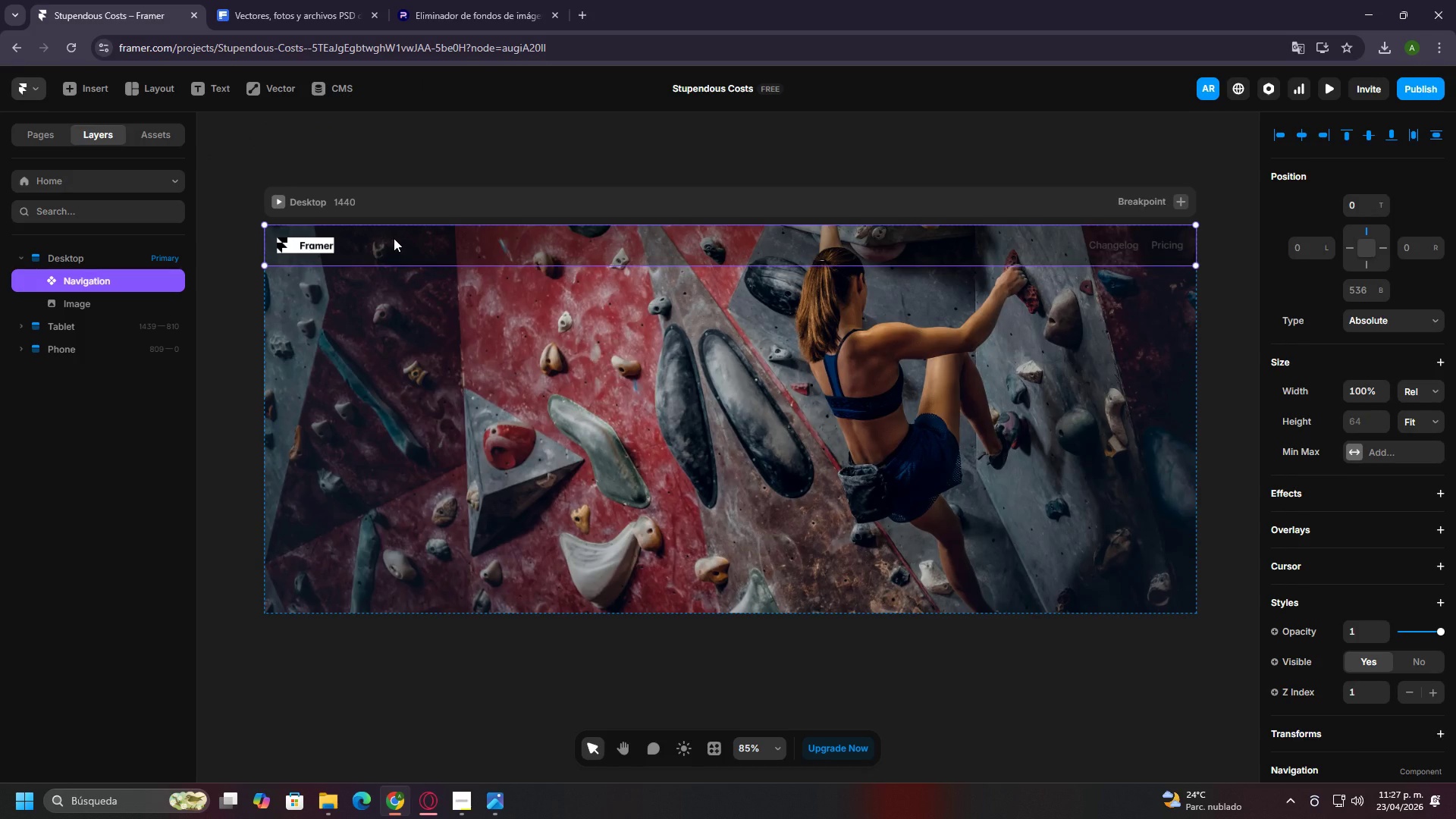 
double_click([376, 241])
 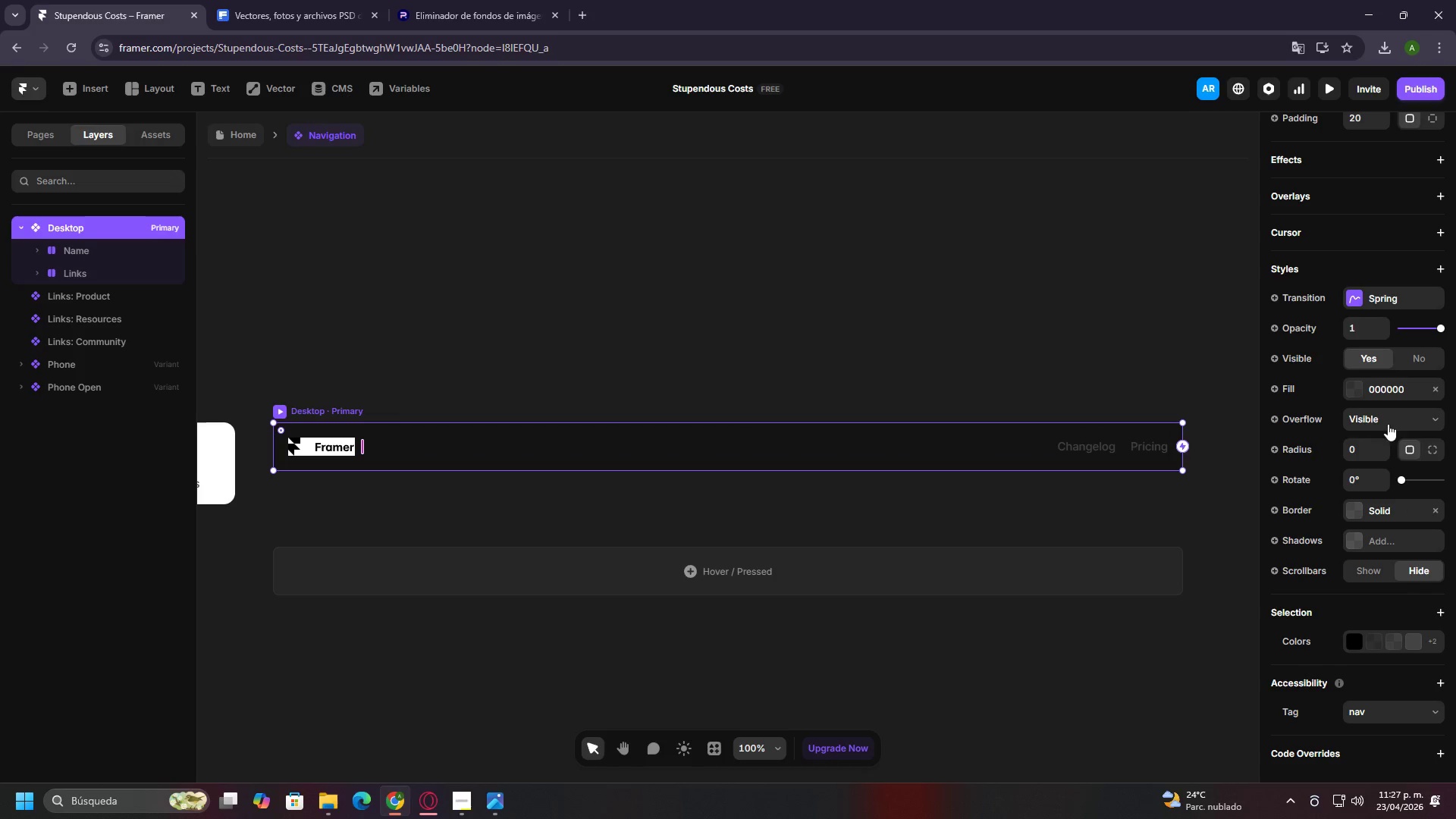 
left_click([1351, 389])
 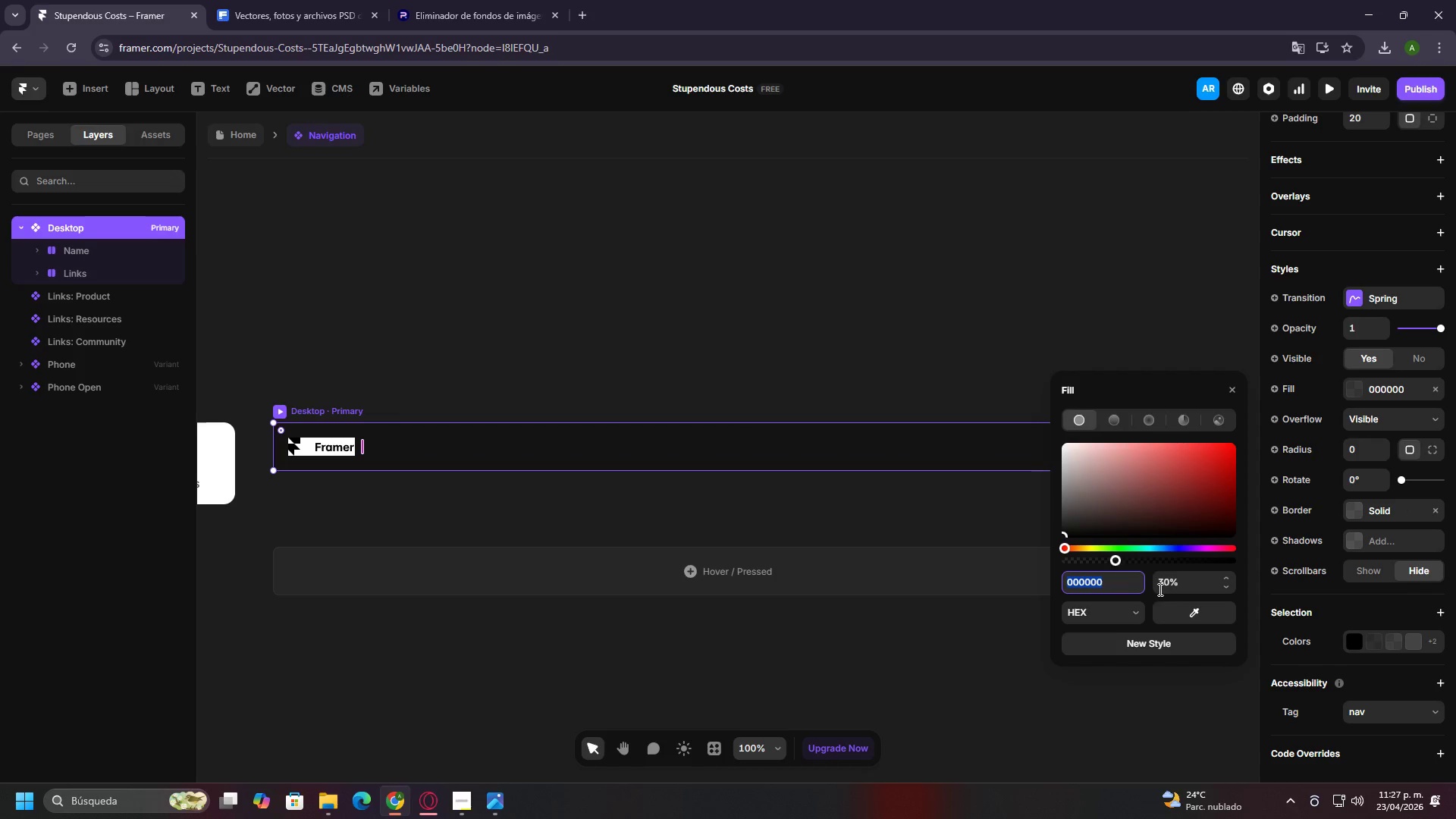 
left_click([1162, 584])
 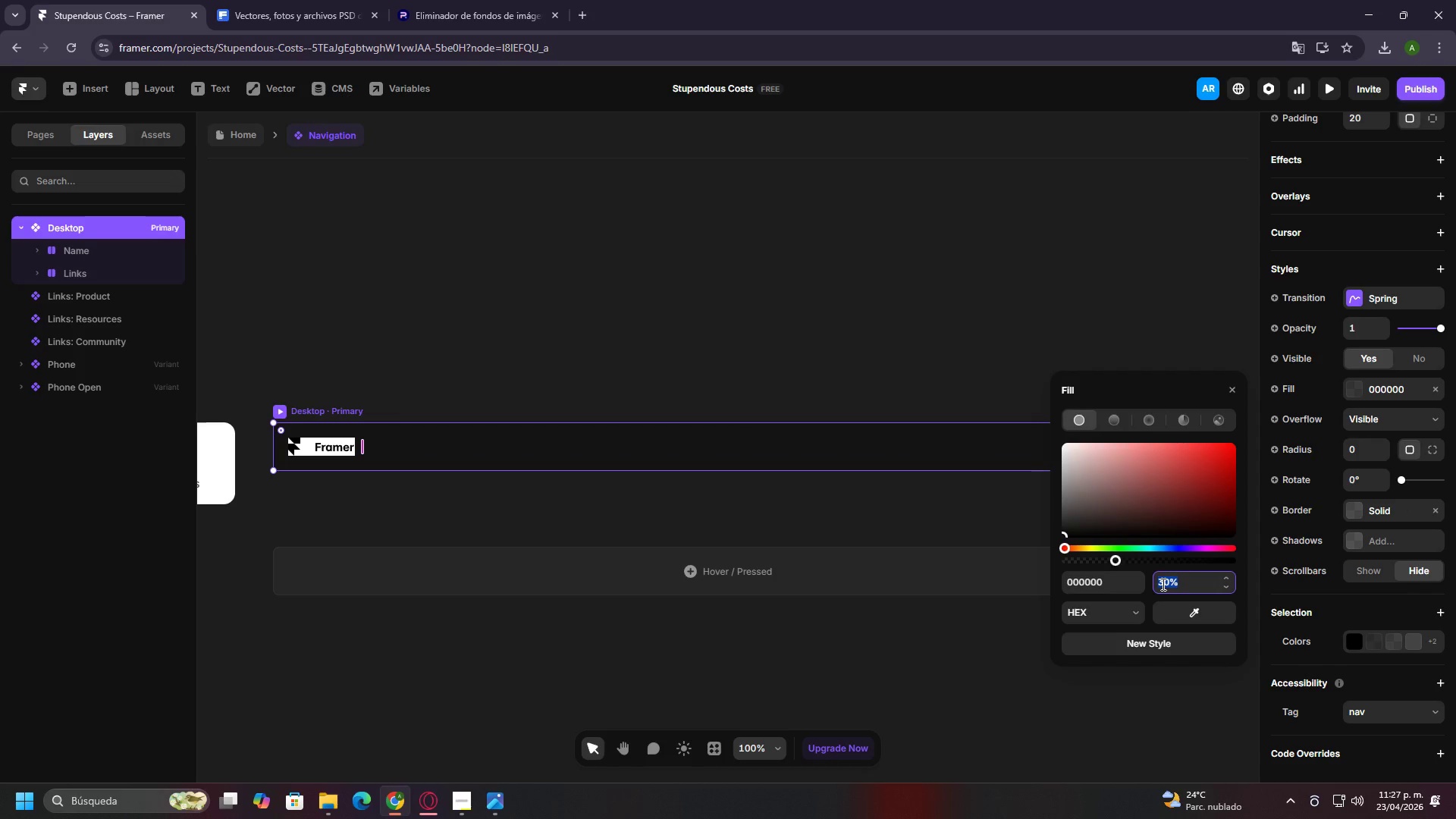 
type(56)
 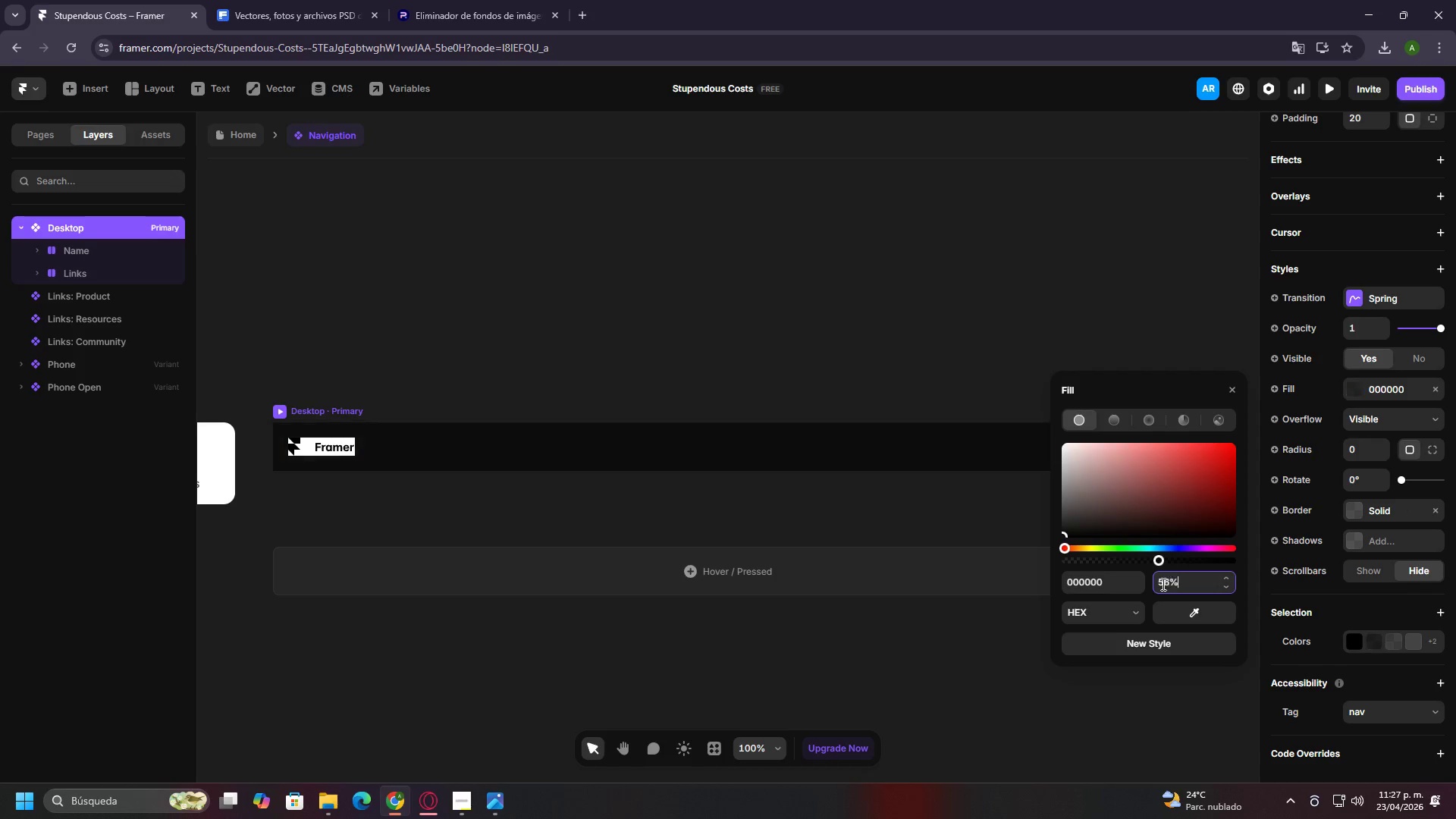 
key(Enter)
 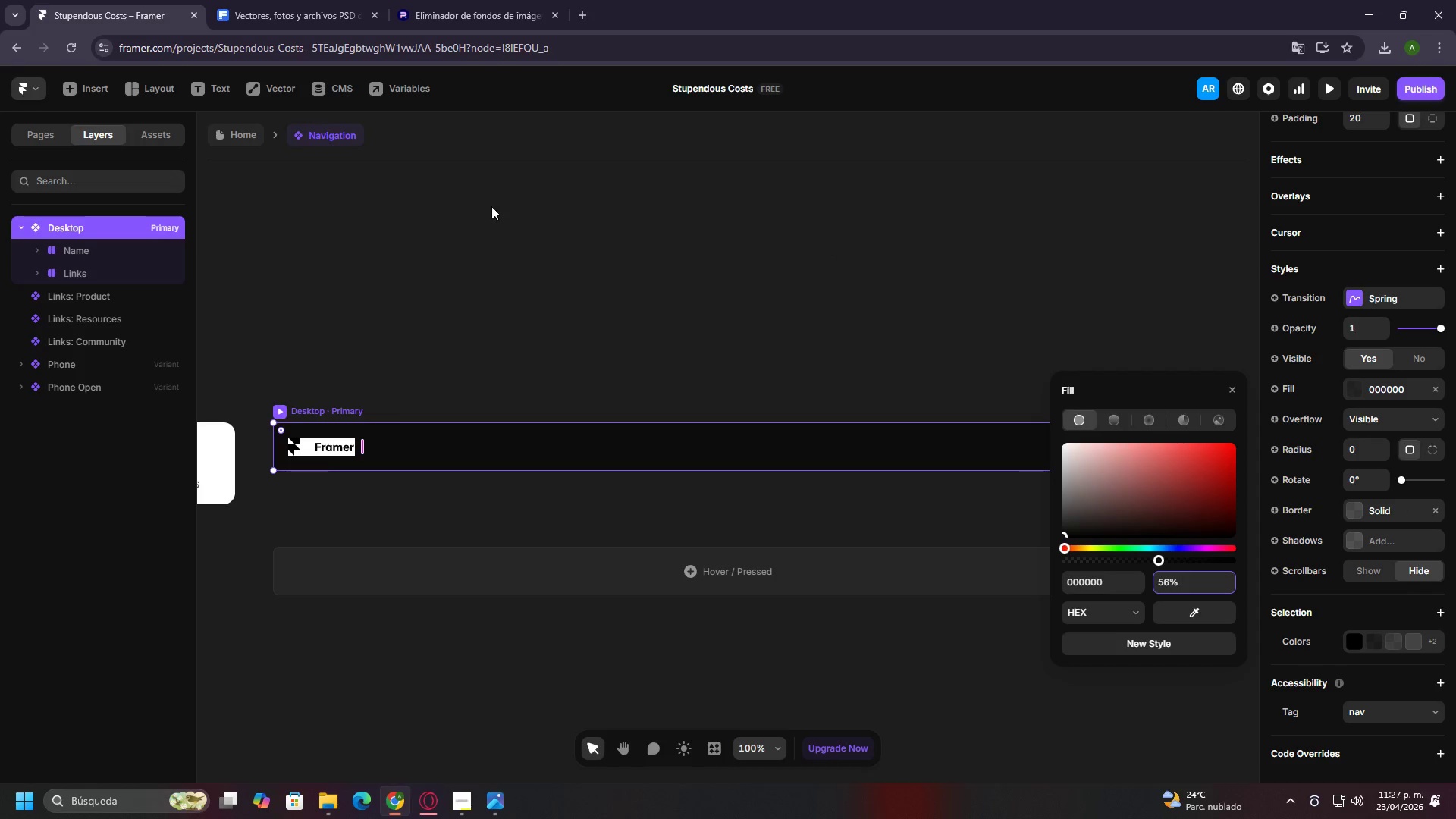 
left_click([246, 125])
 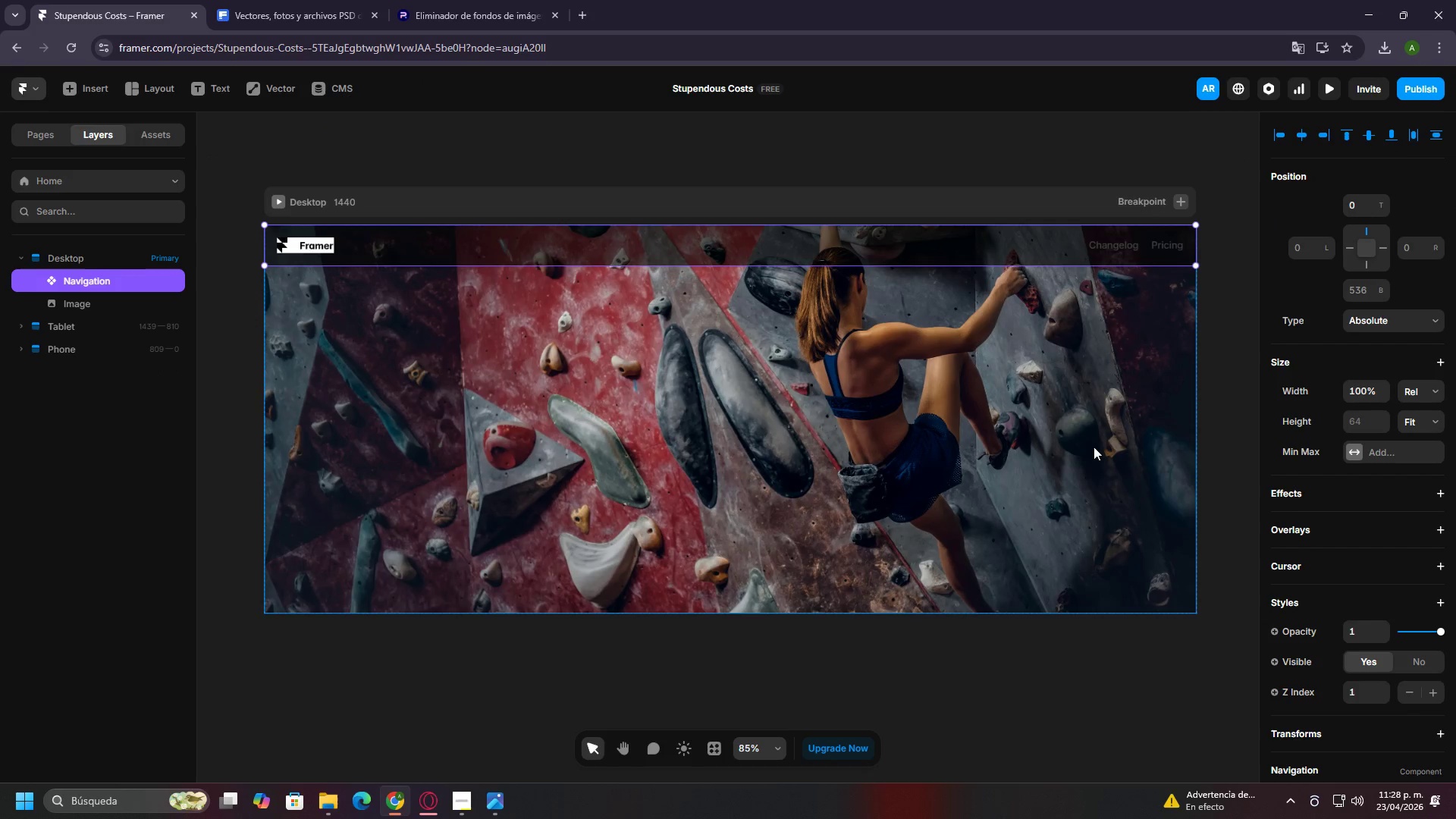 
left_click([1214, 397])
 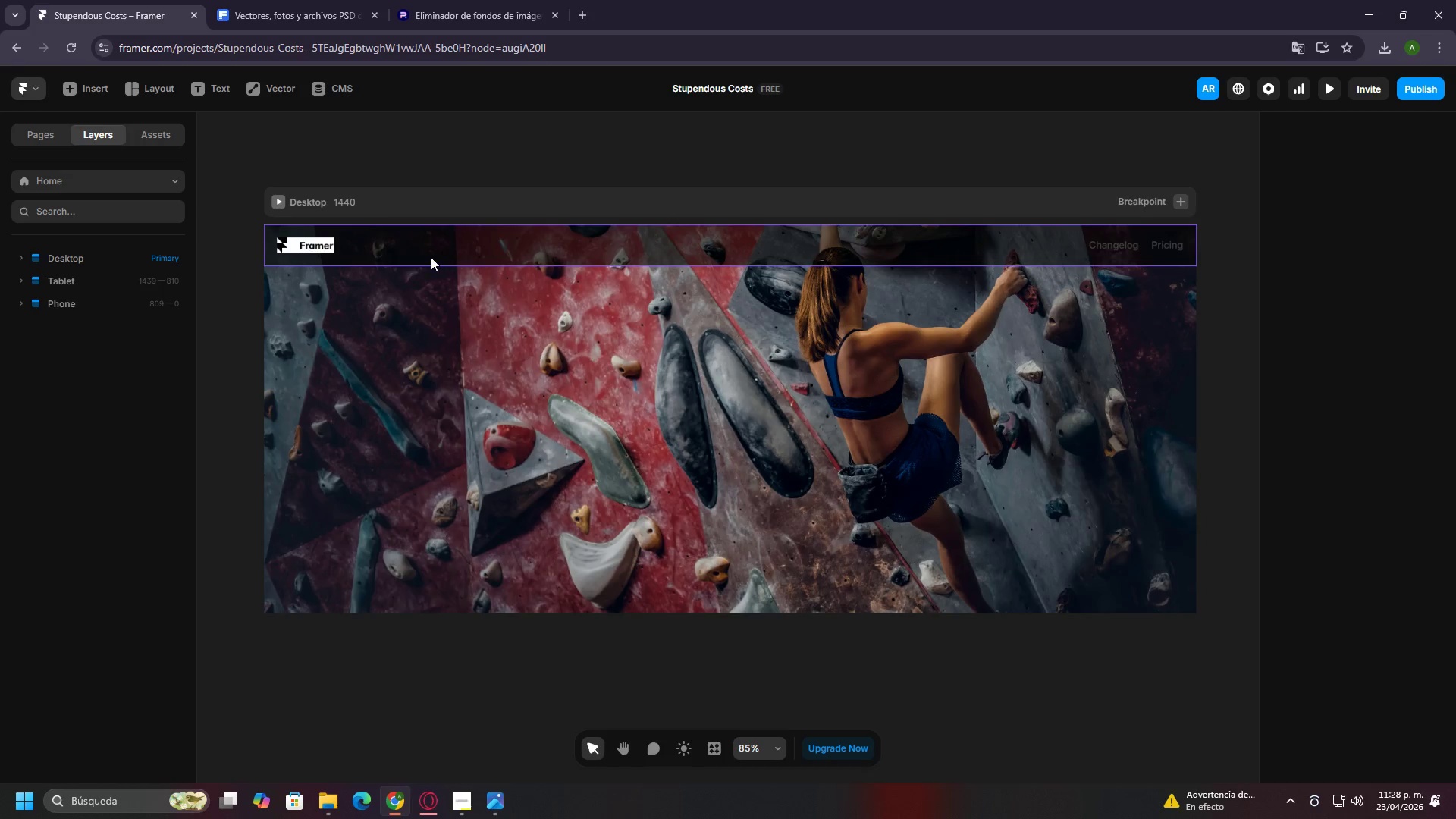 
wait(6.33)
 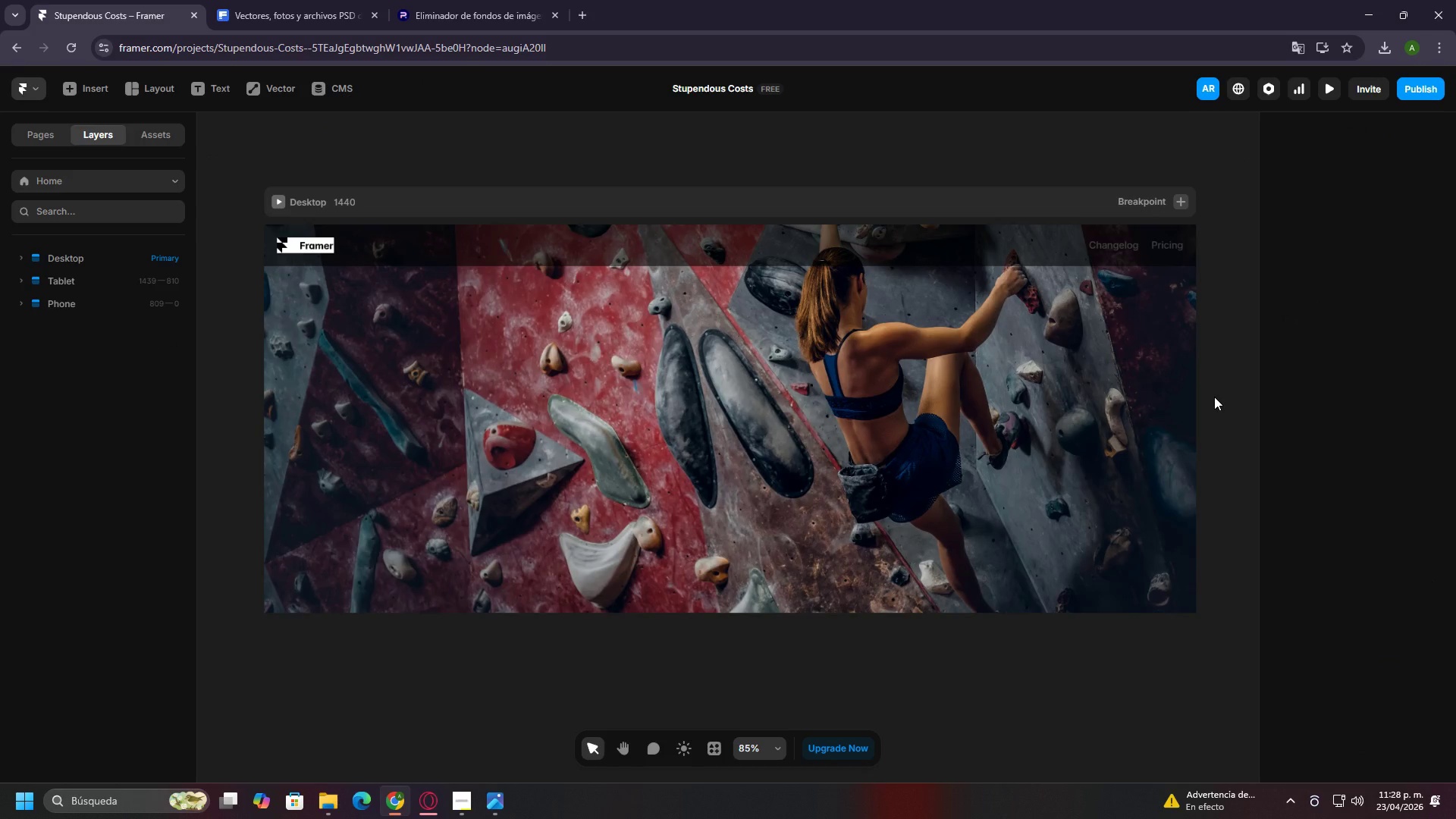 
left_click([203, 93])
 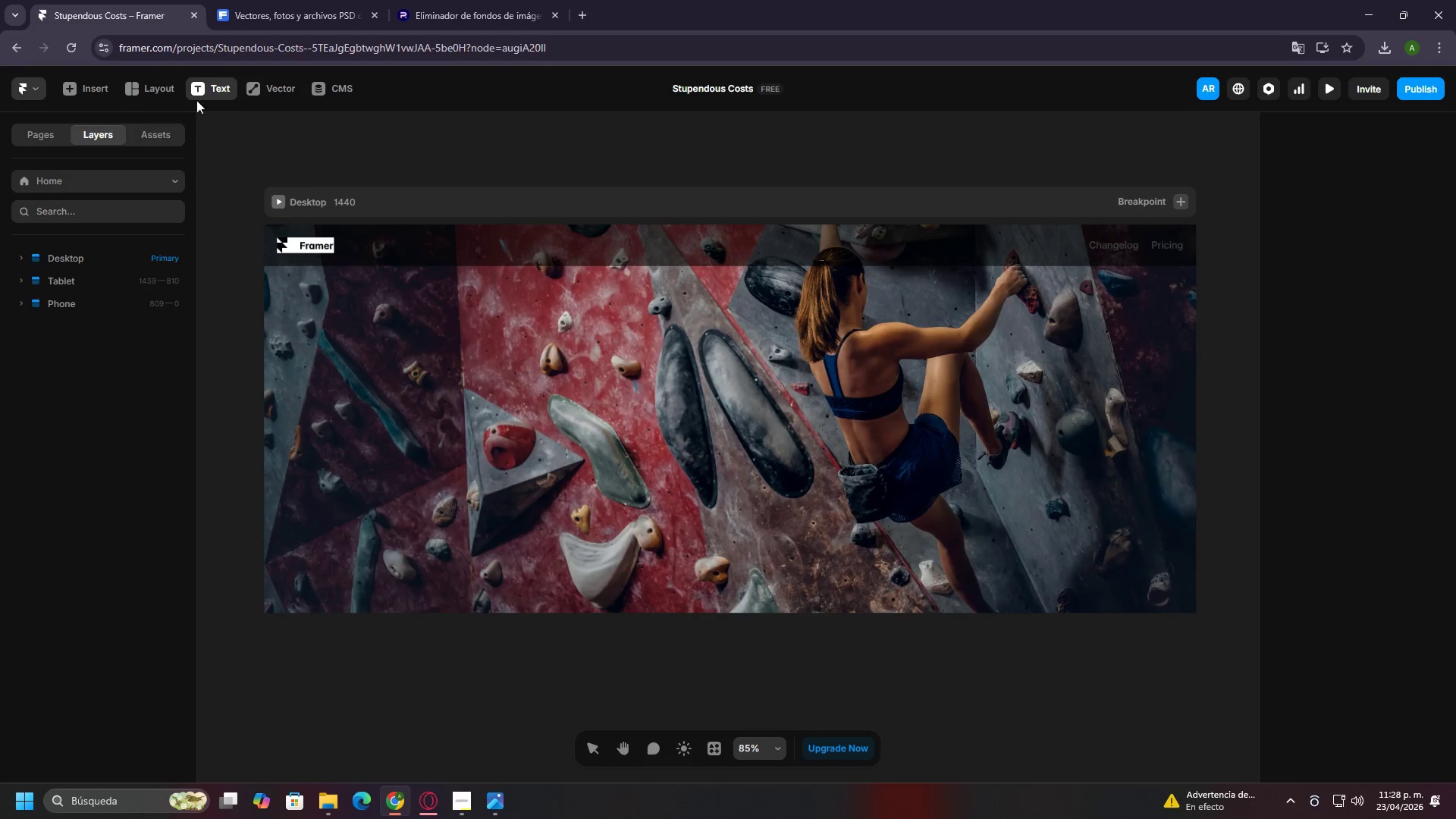 
left_click_drag(start_coordinate=[312, 349], to_coordinate=[599, 475])
 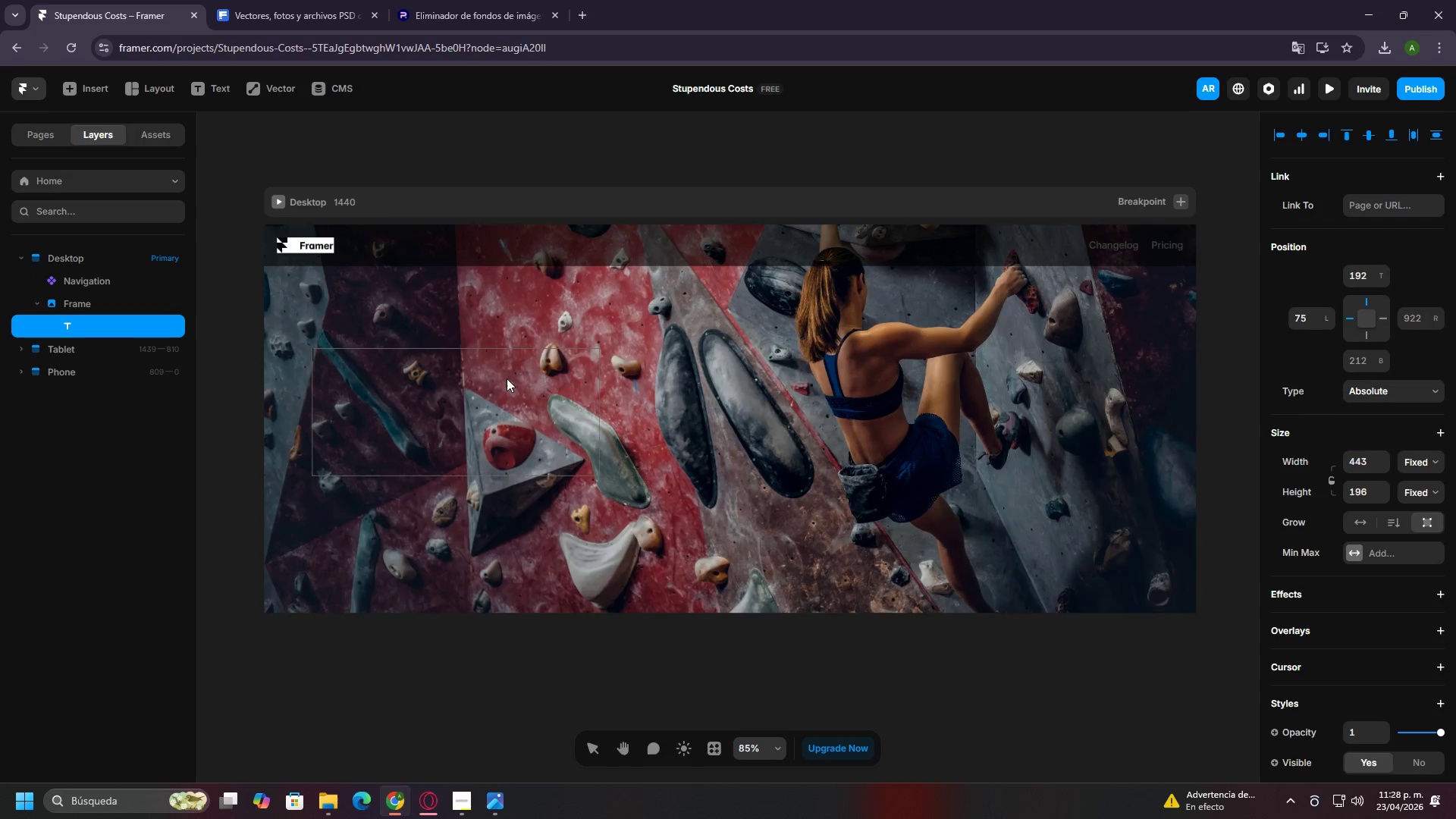 
left_click([456, 378])
 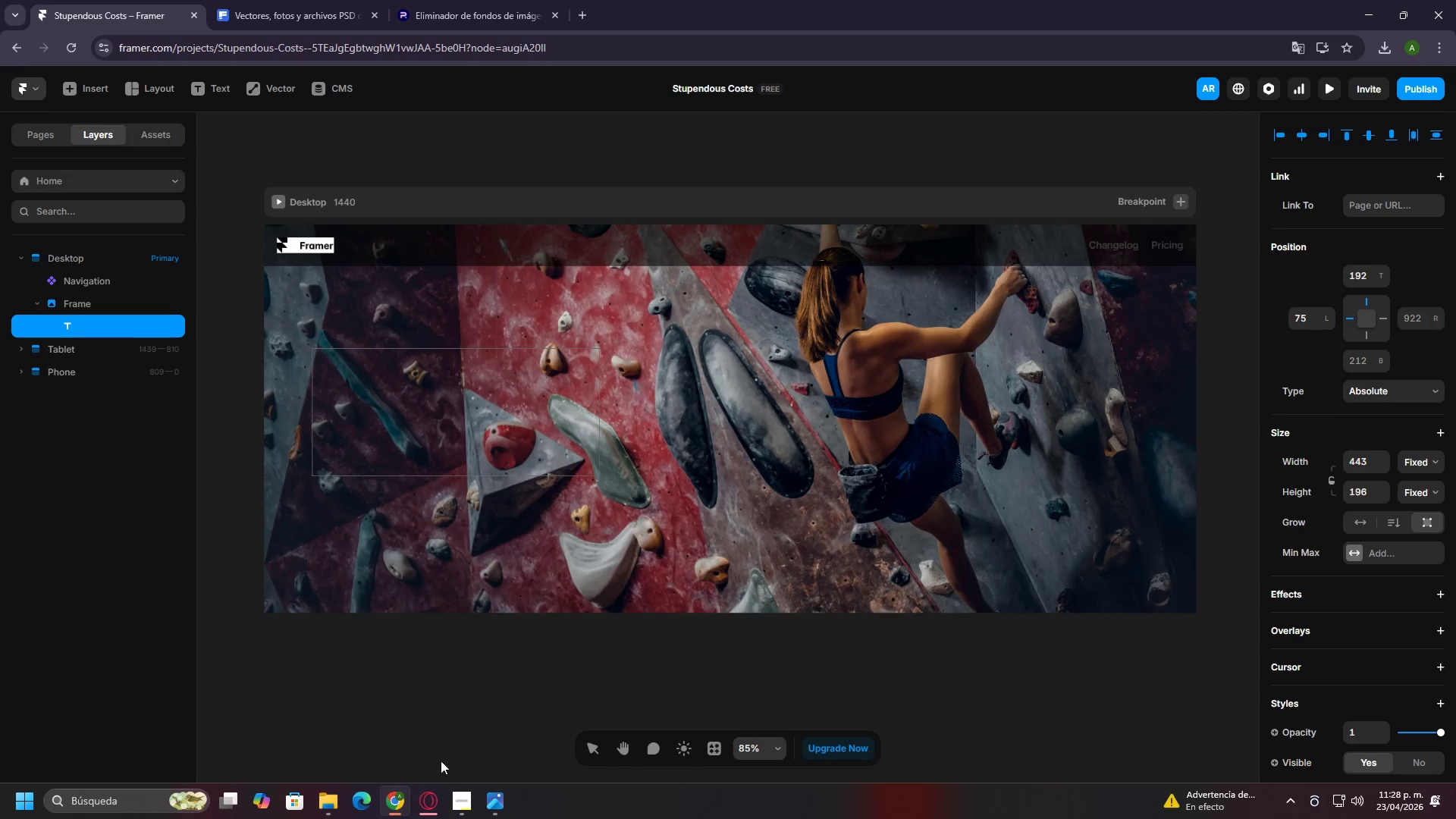 
left_click([460, 798])